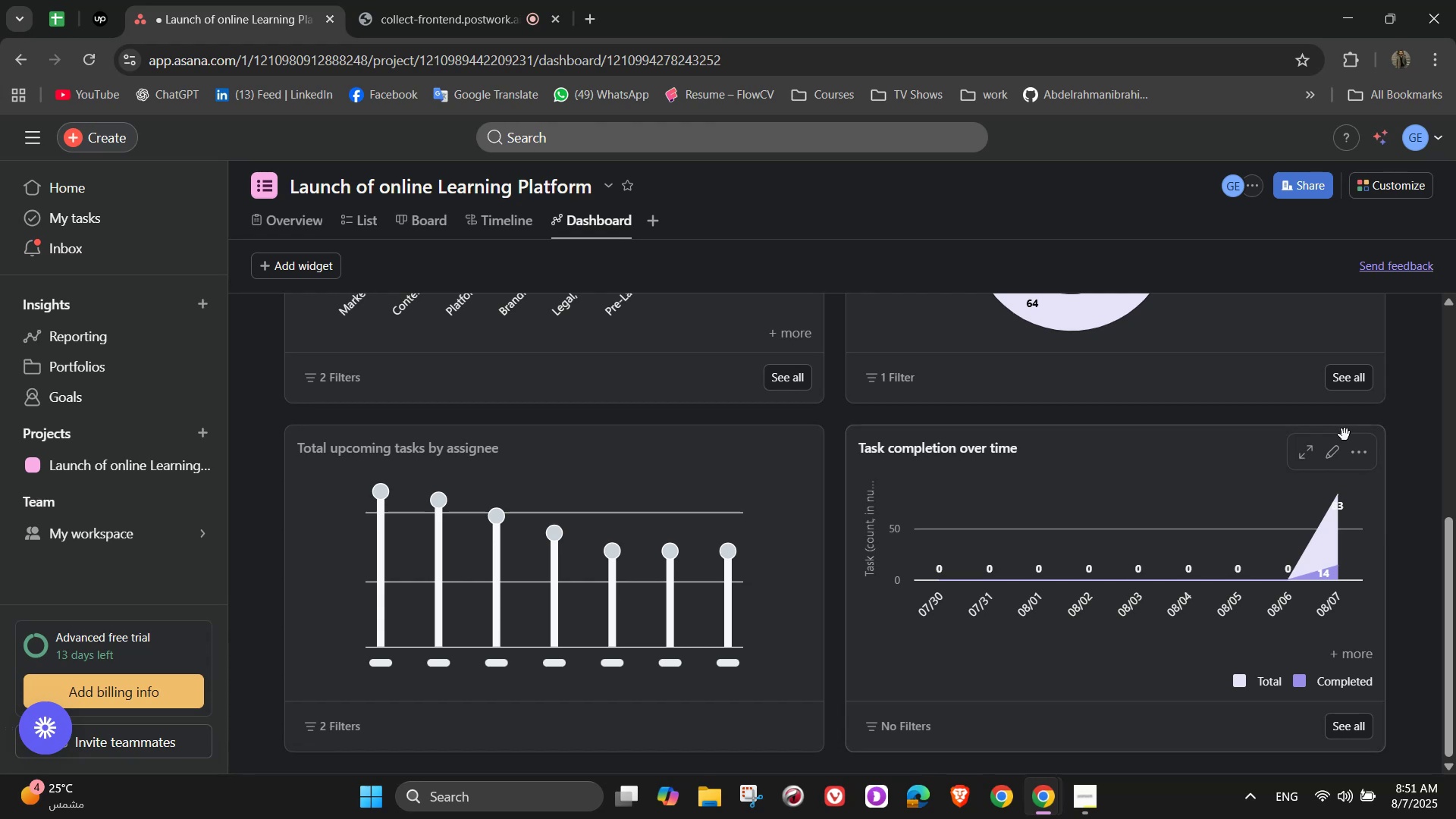 
left_click([1335, 450])
 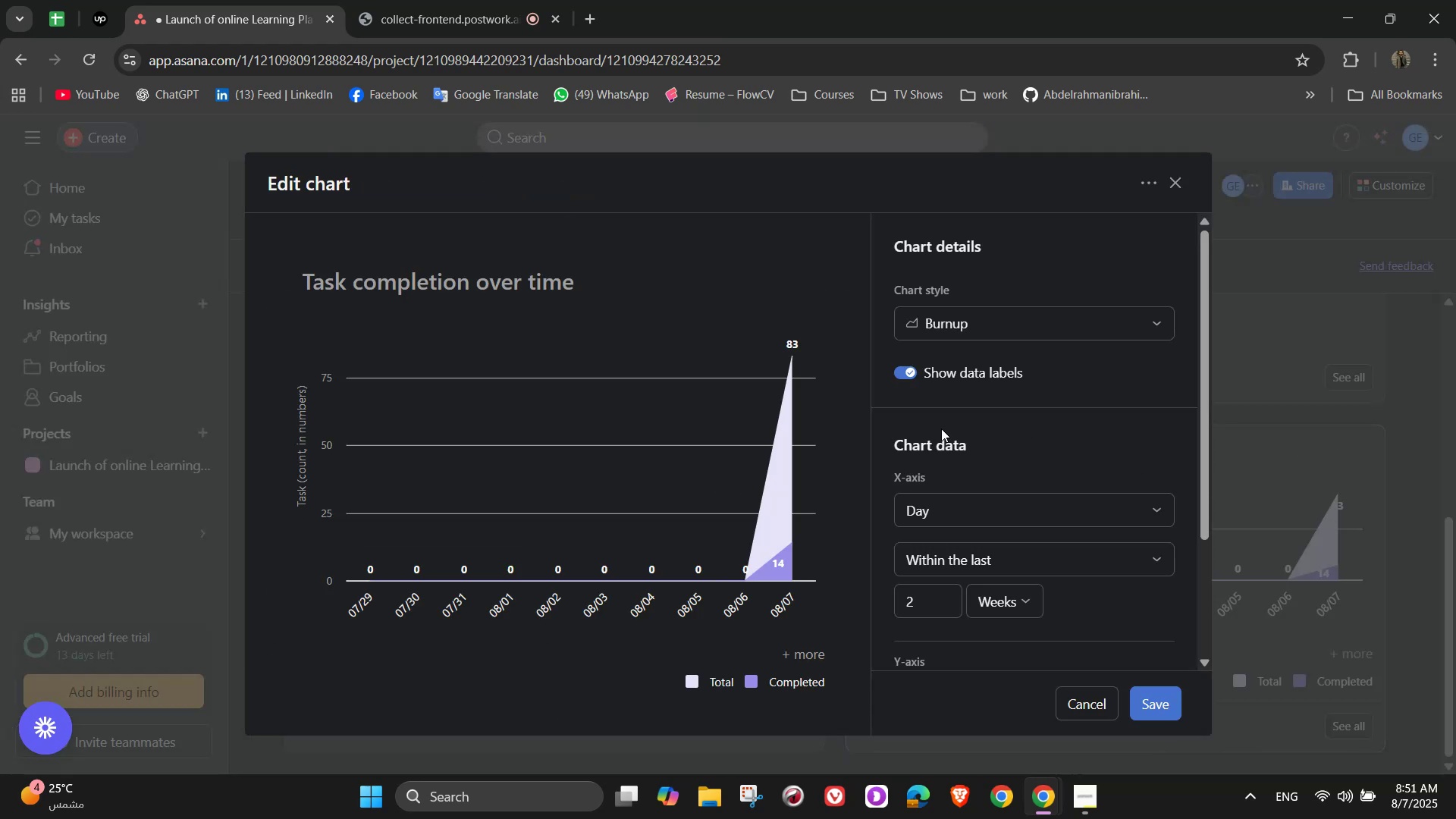 
left_click([1031, 329])
 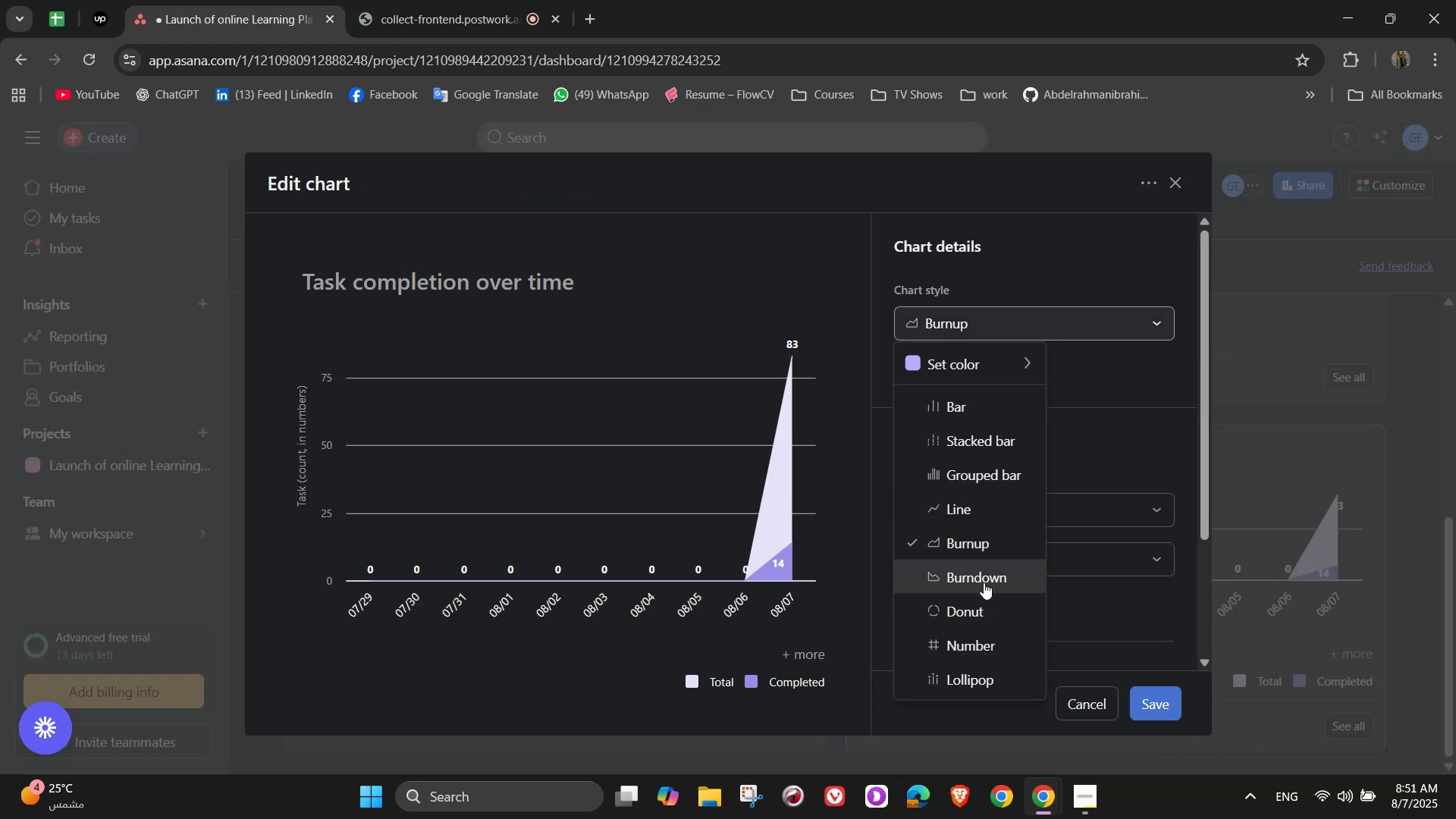 
wait(5.73)
 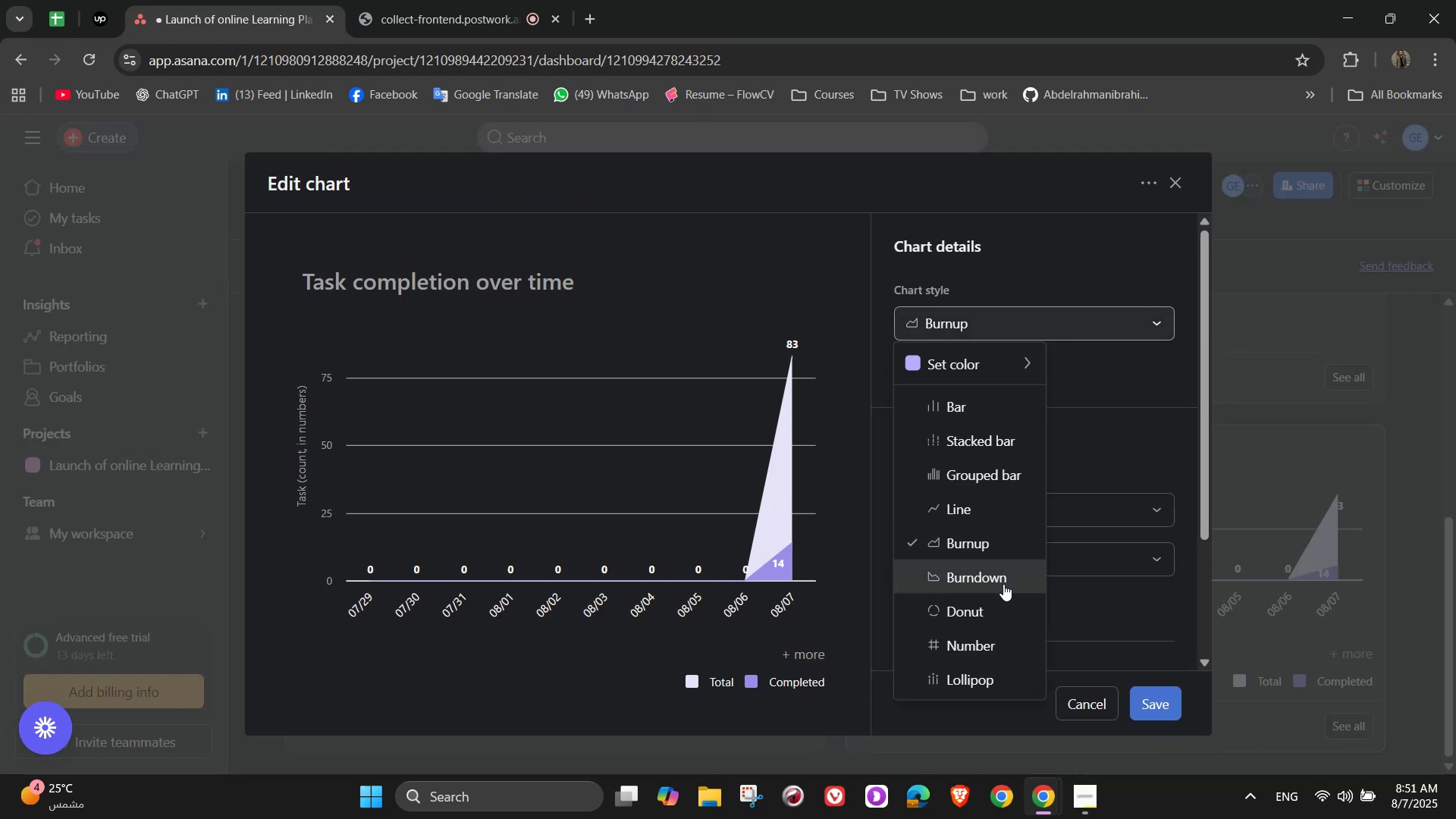 
left_click([968, 500])
 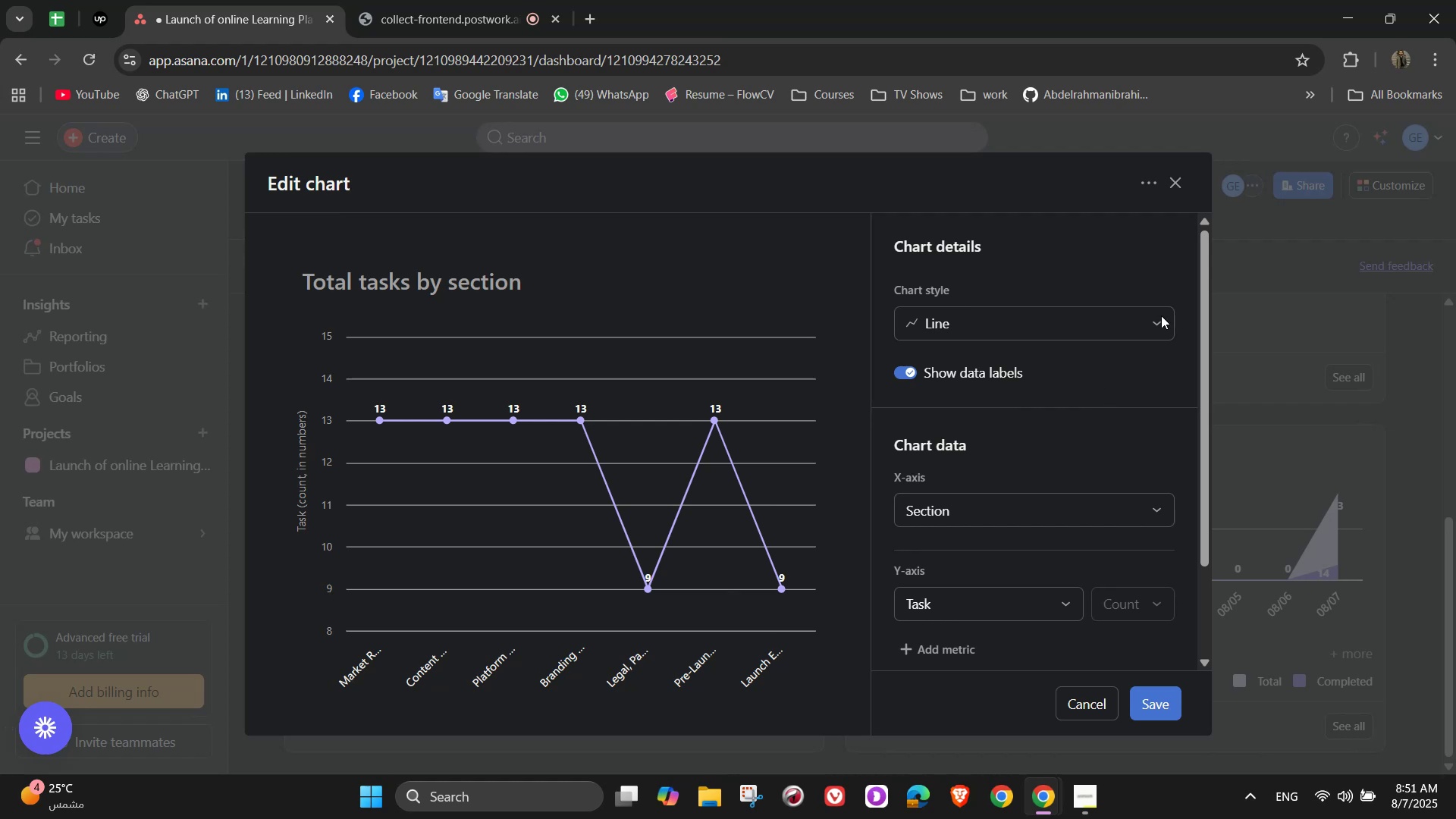 
left_click([1160, 710])
 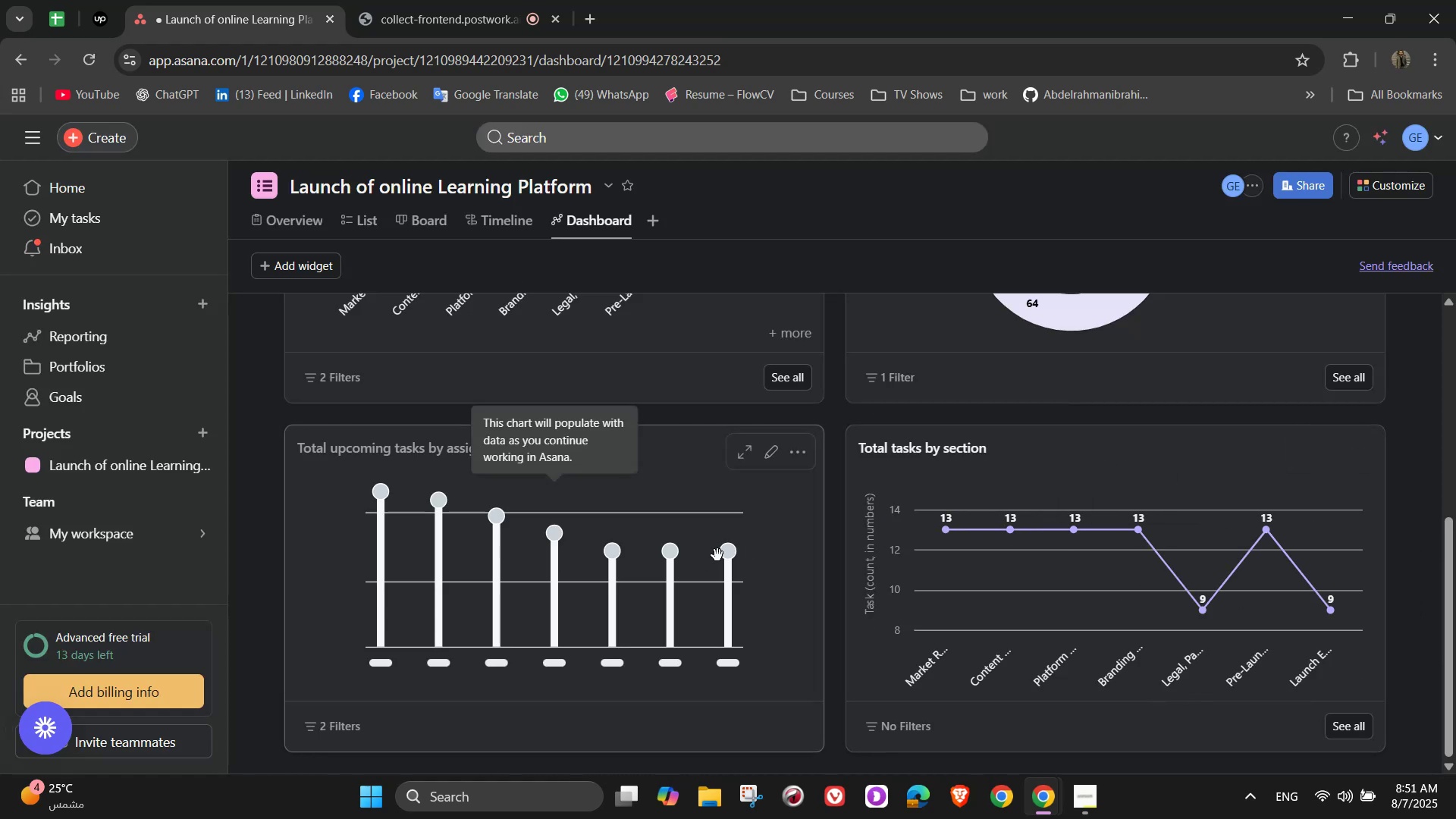 
wait(5.01)
 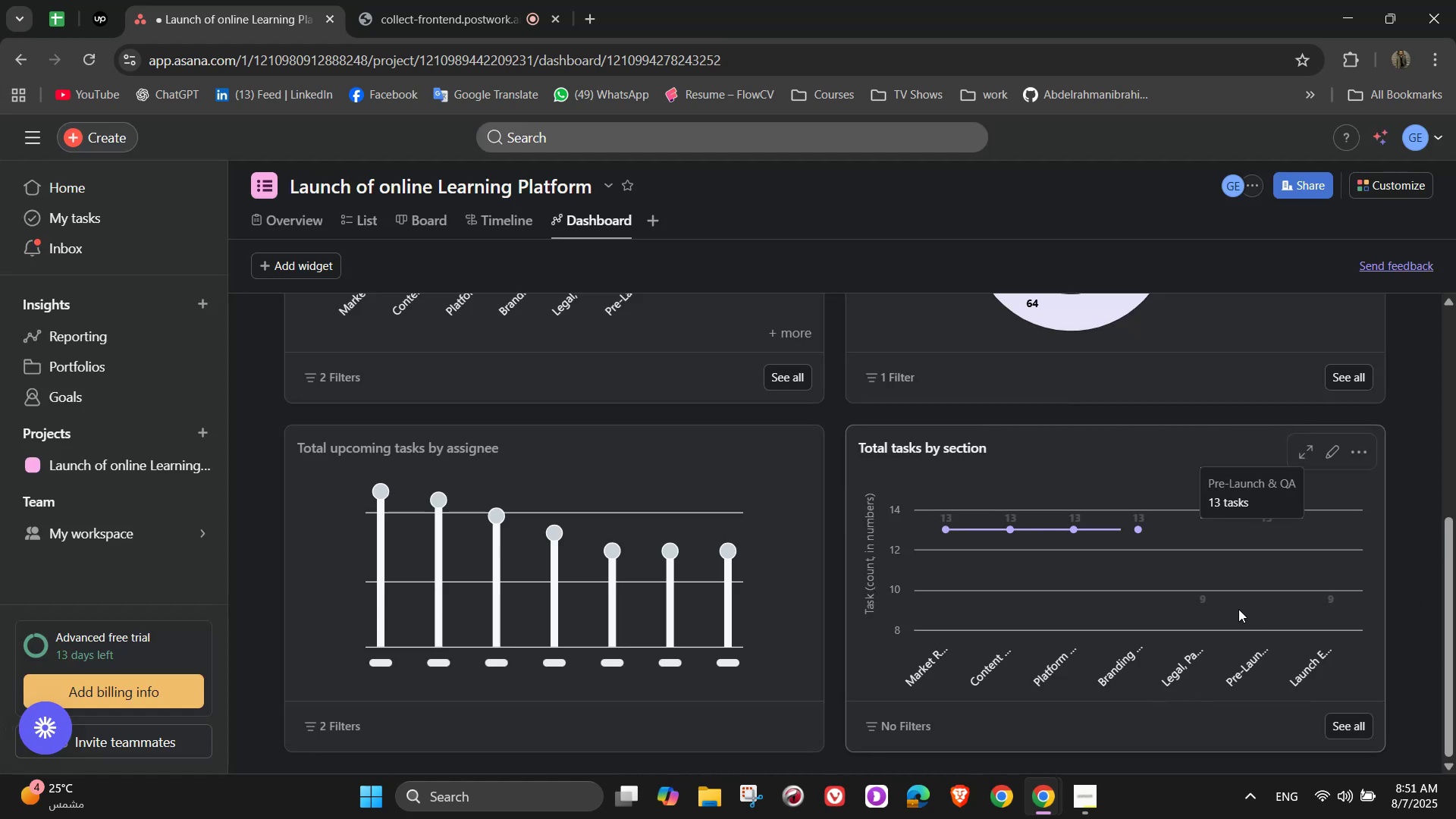 
scroll: coordinate [372, 517], scroll_direction: up, amount: 6.0
 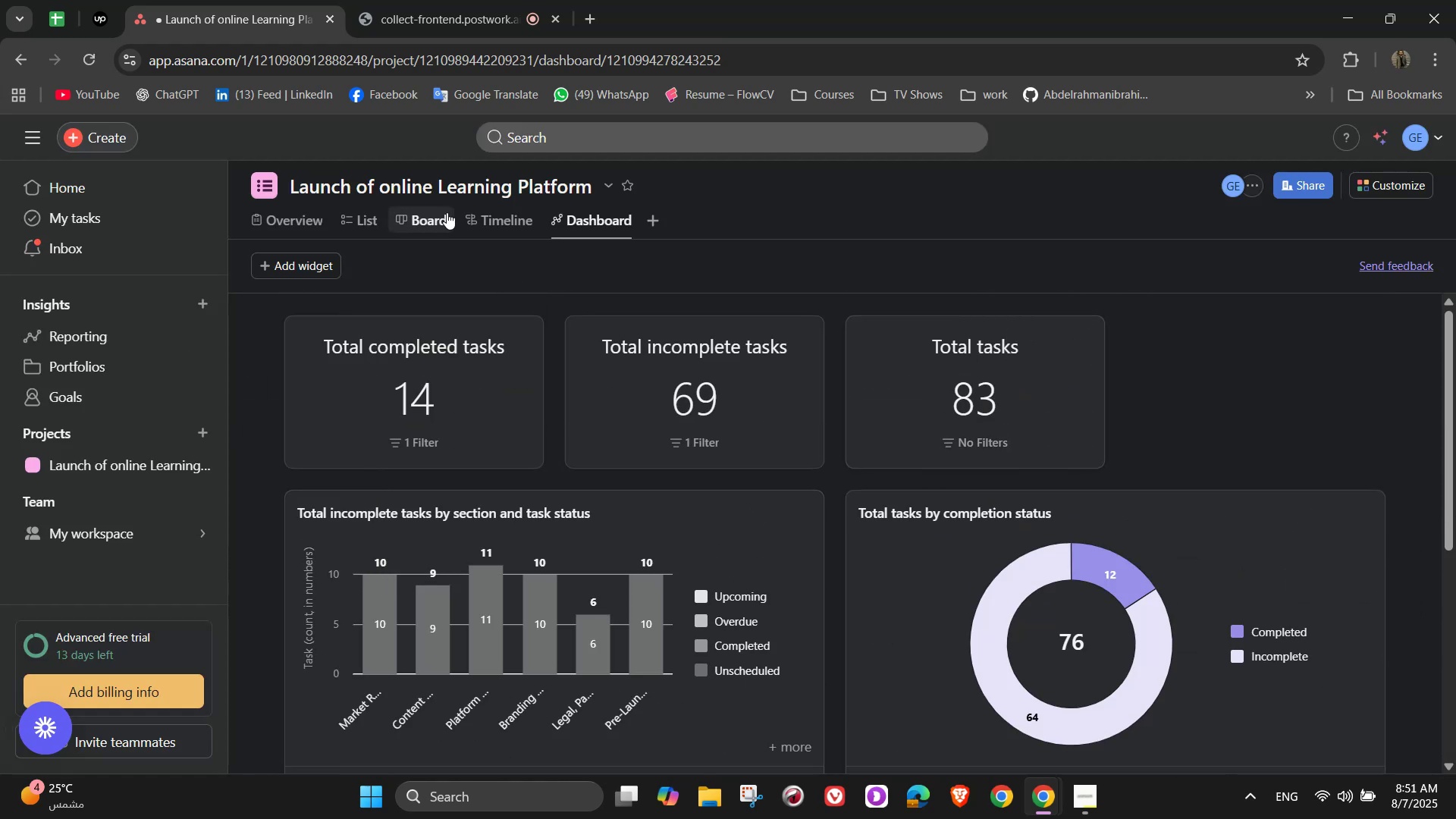 
left_click([486, 229])
 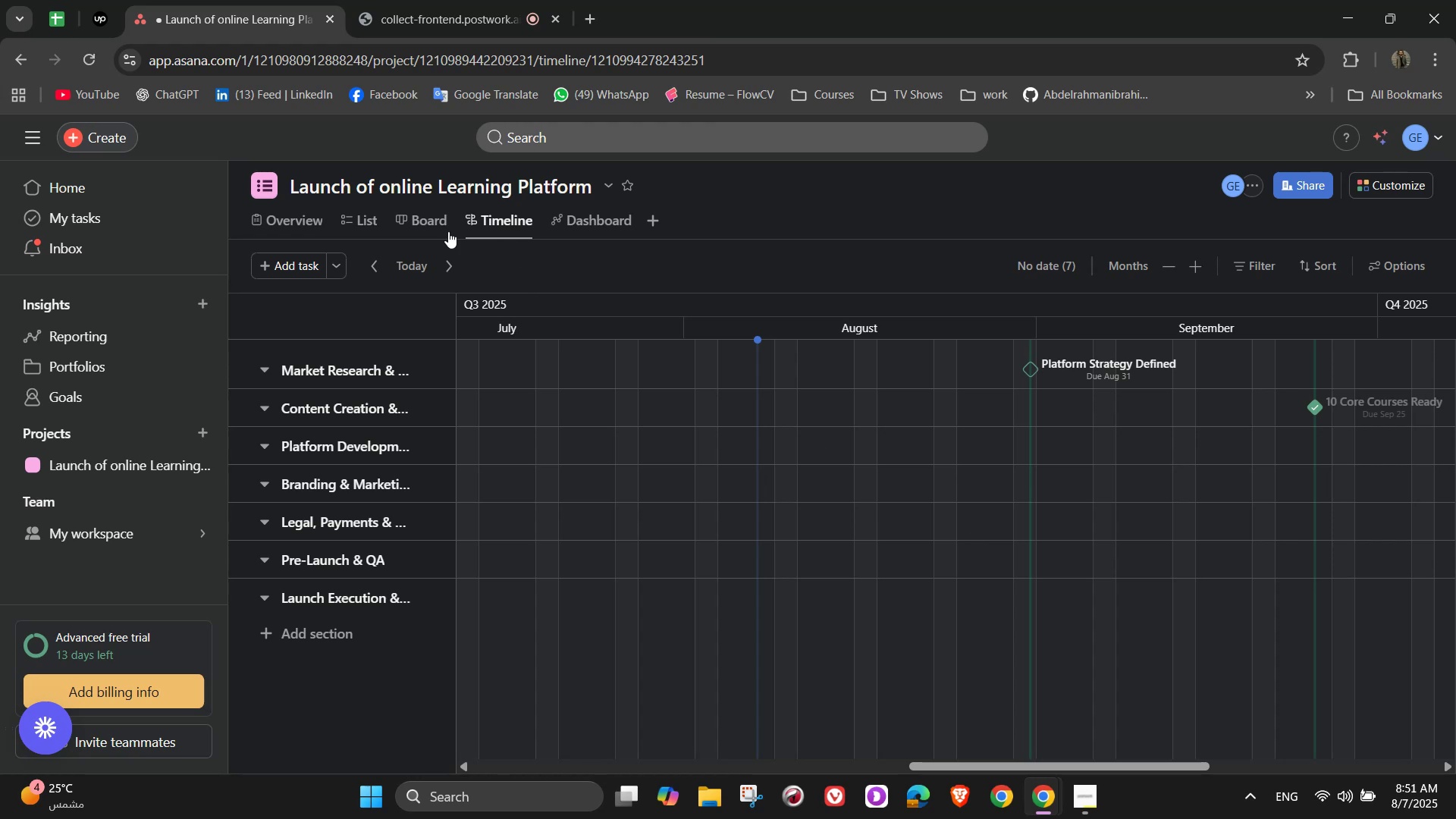 
left_click([395, 212])
 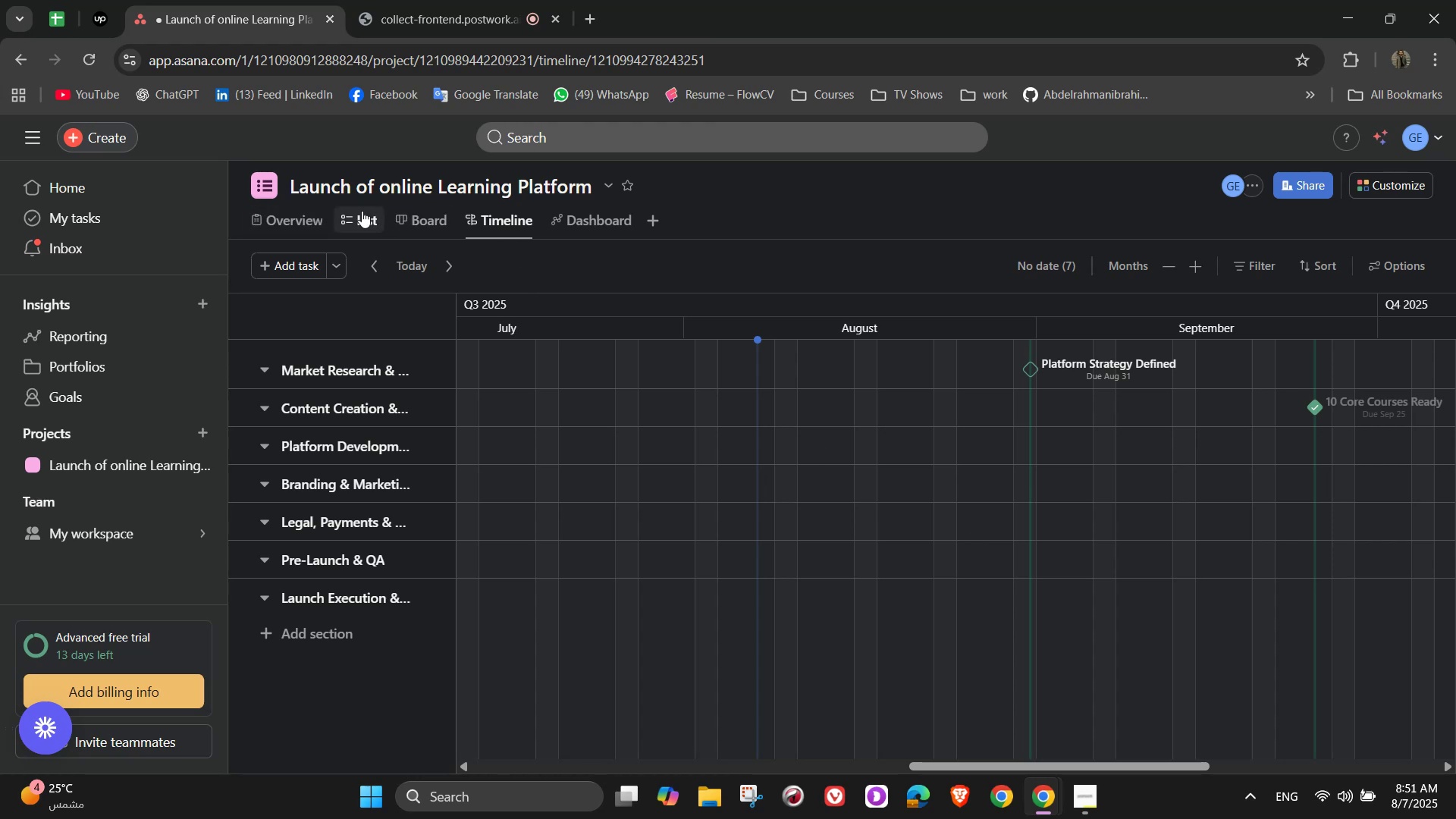 
left_click([362, 211])
 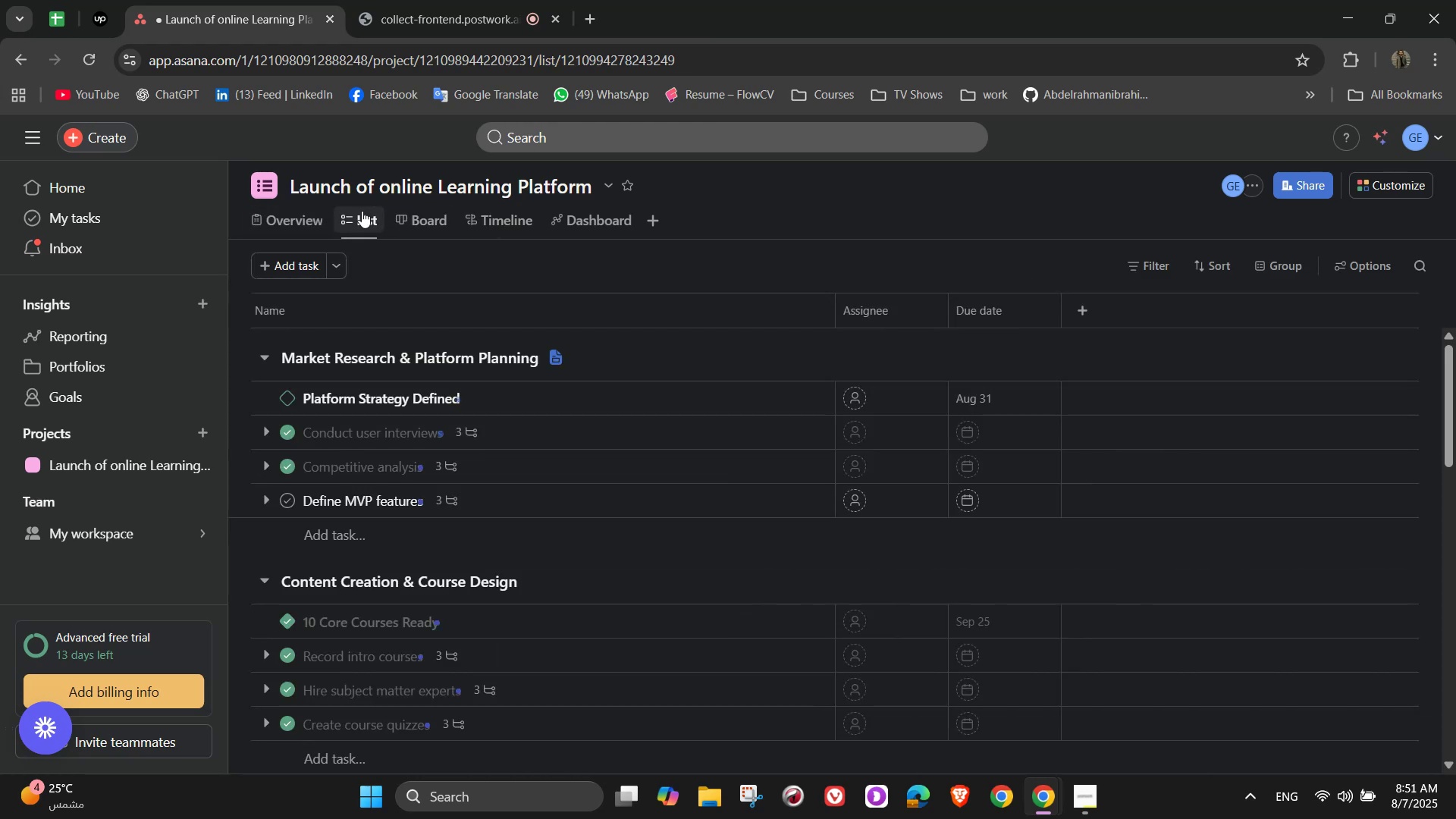 
wait(8.11)
 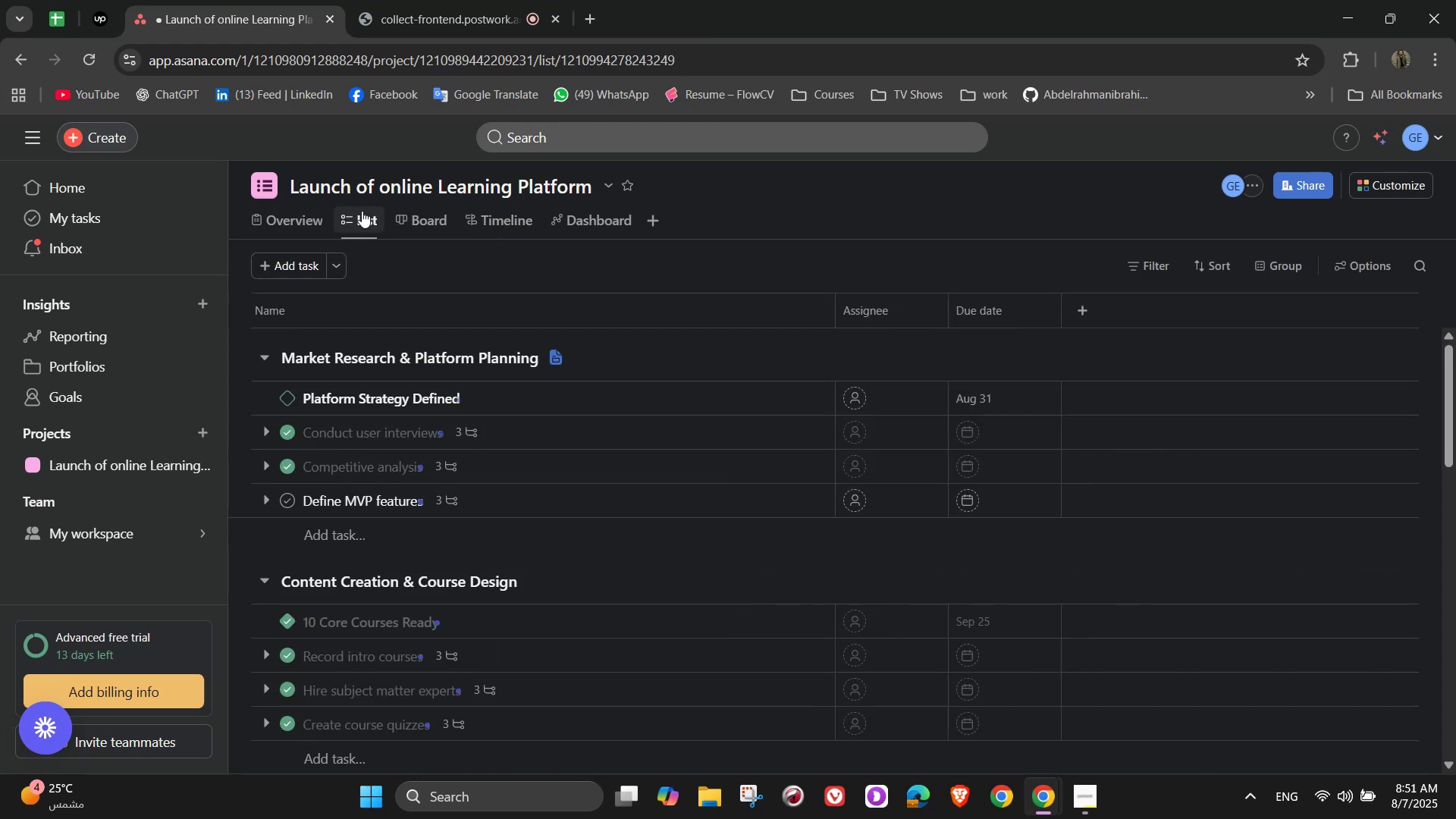 
scroll: coordinate [638, 340], scroll_direction: up, amount: 7.0
 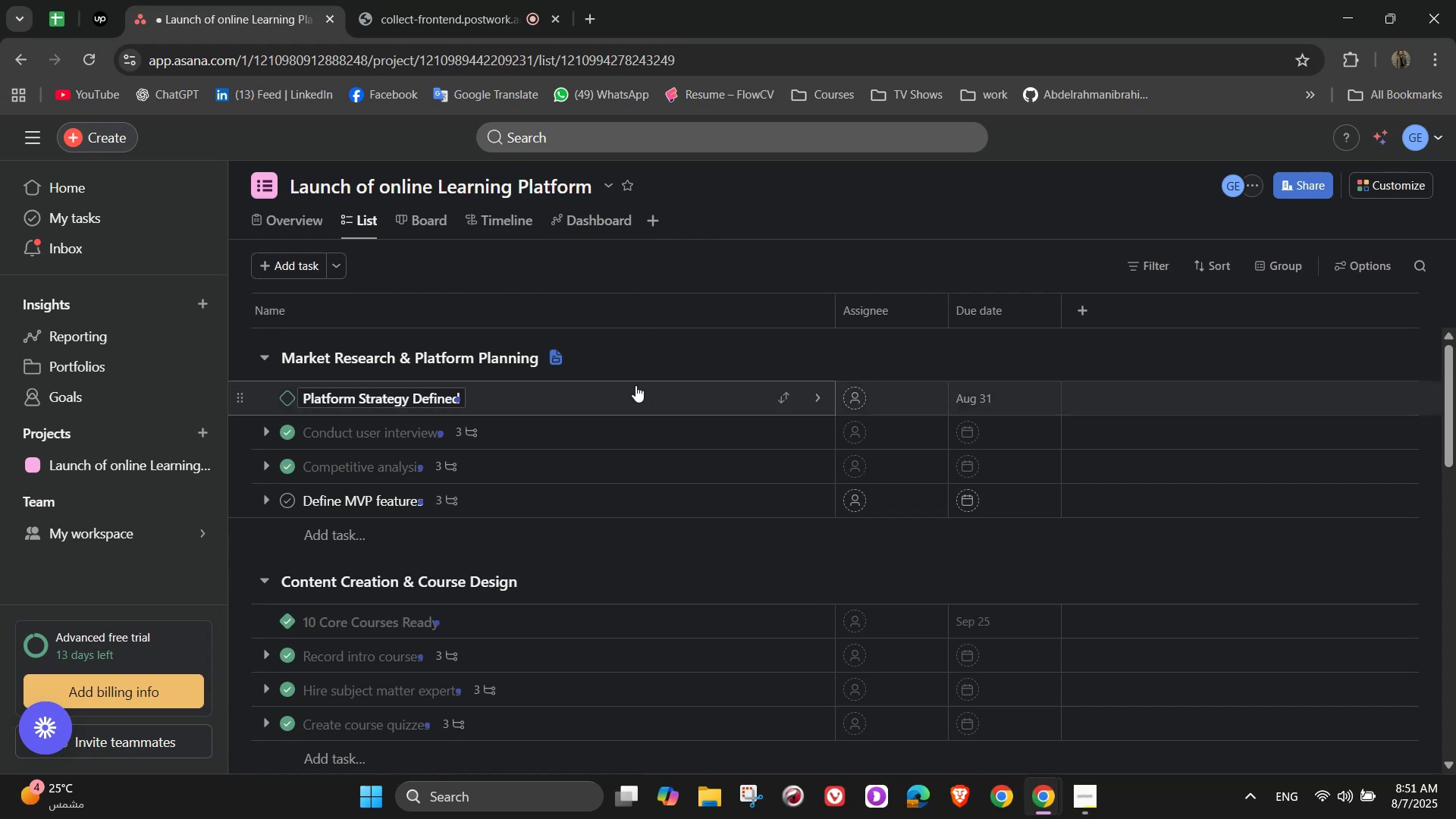 